 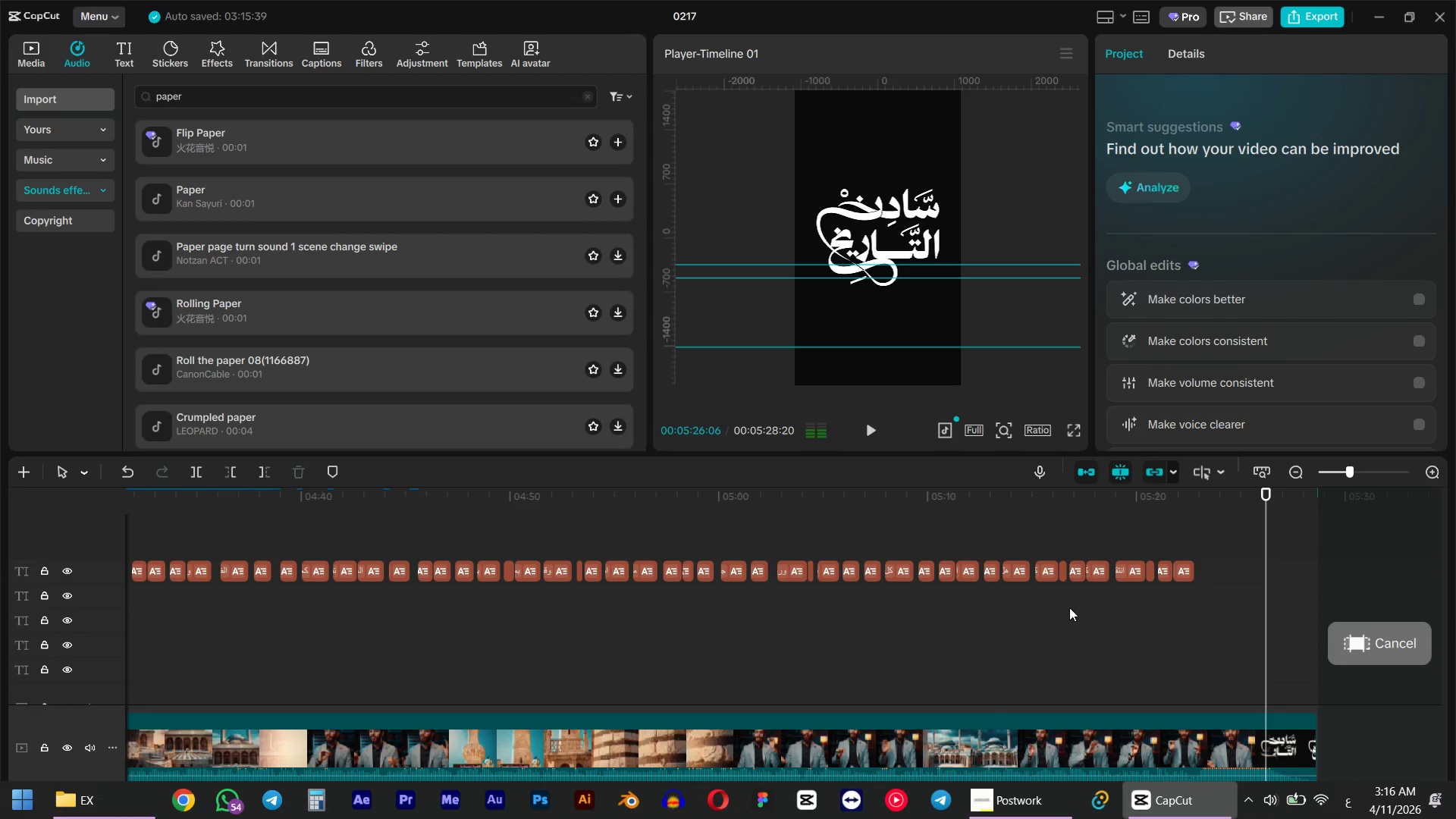 
left_click([1310, 9])
 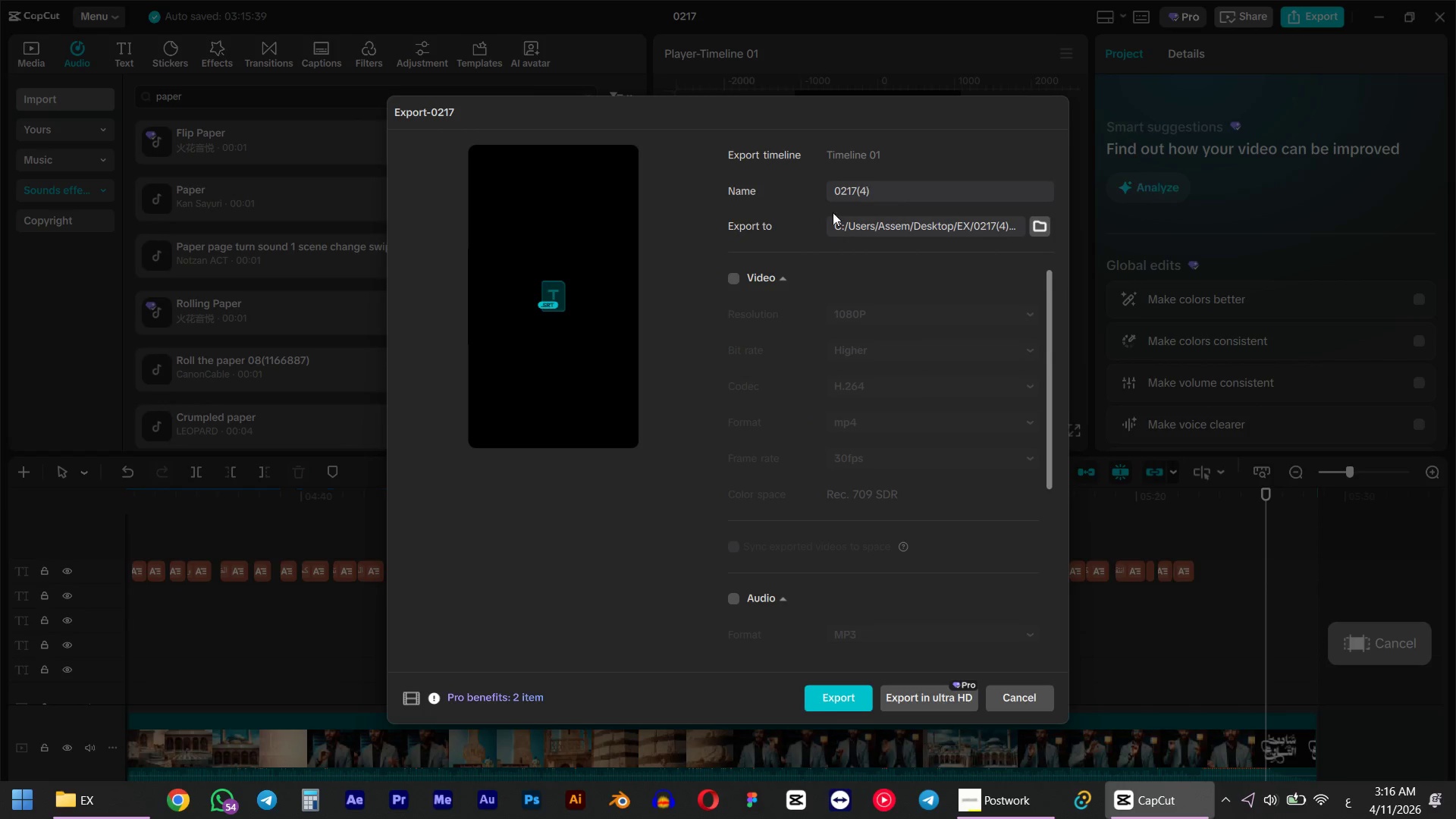 
left_click([737, 623])
 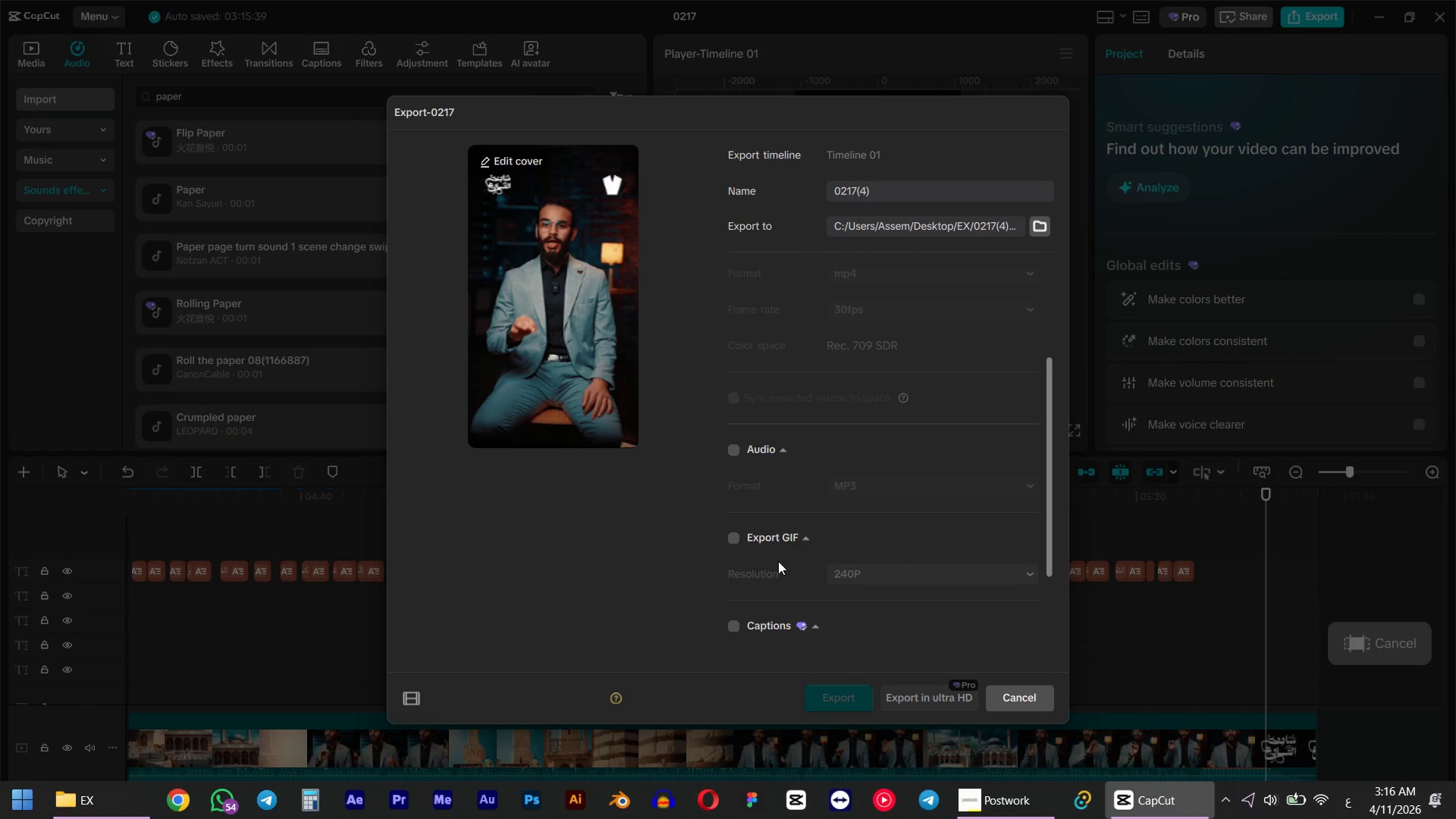 
scroll: coordinate [749, 570], scroll_direction: down, amount: 4.0
 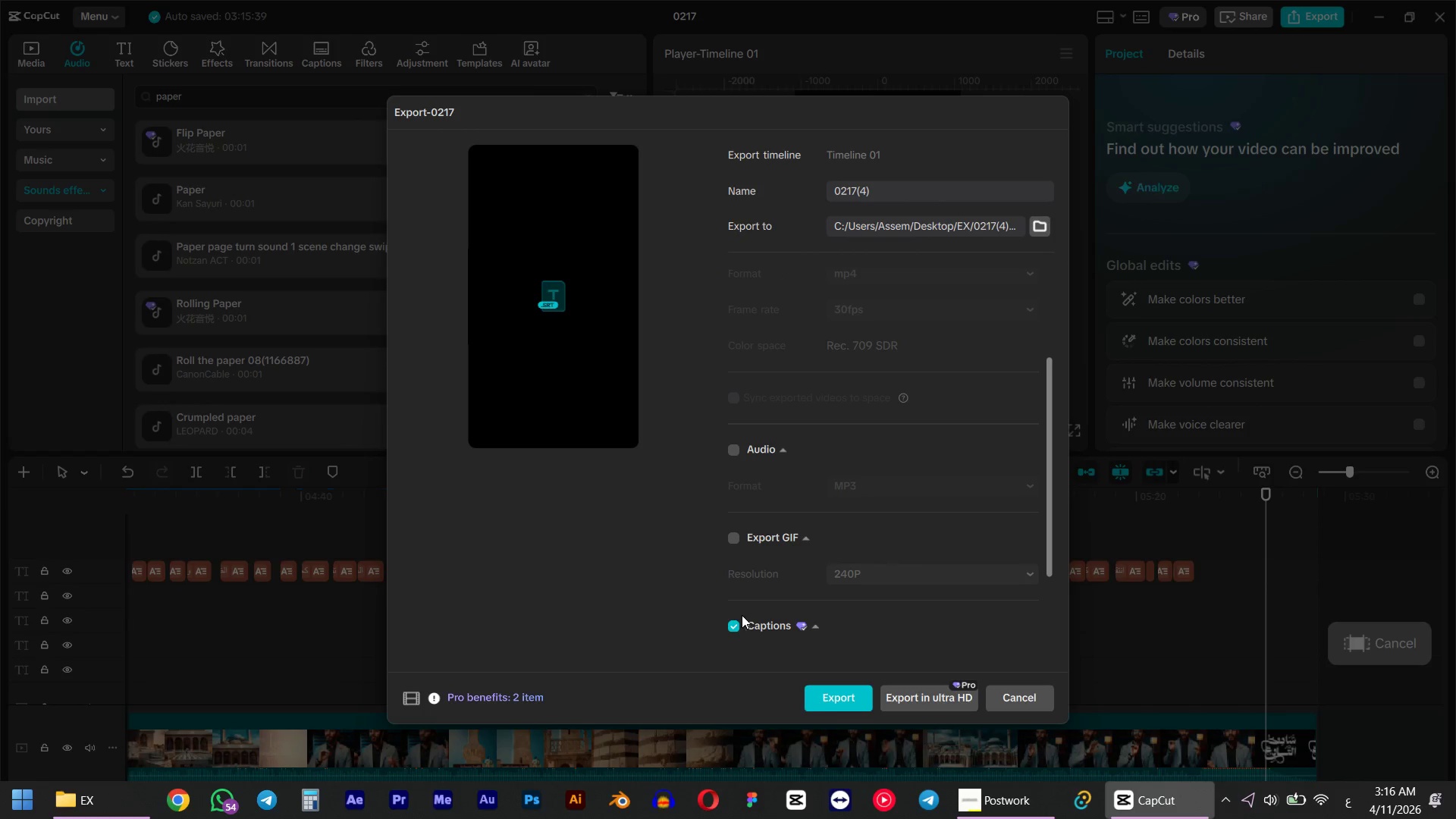 
left_click([730, 281])
 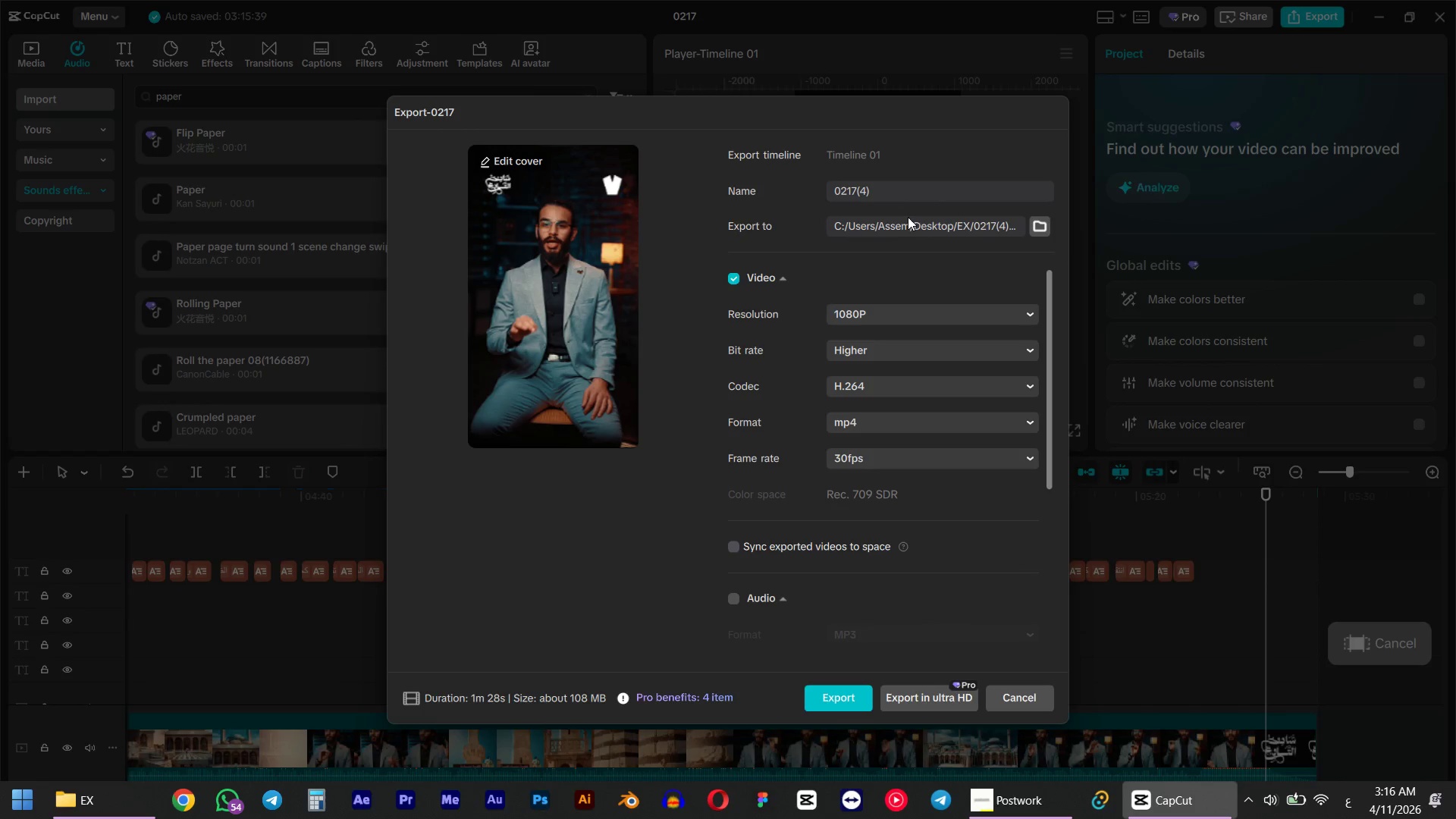 
scroll: coordinate [755, 463], scroll_direction: up, amount: 11.0
 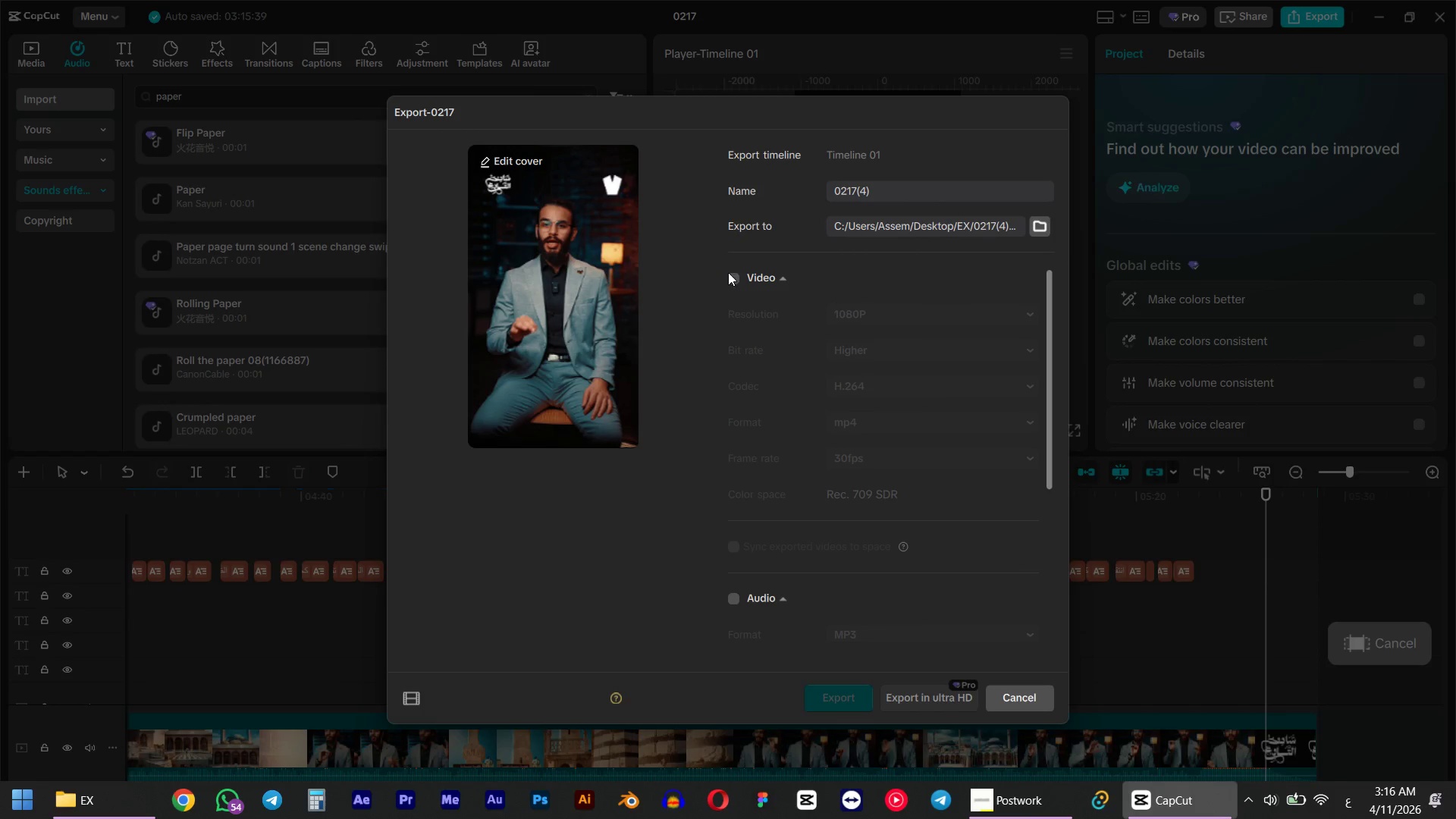 
left_click([902, 196])
 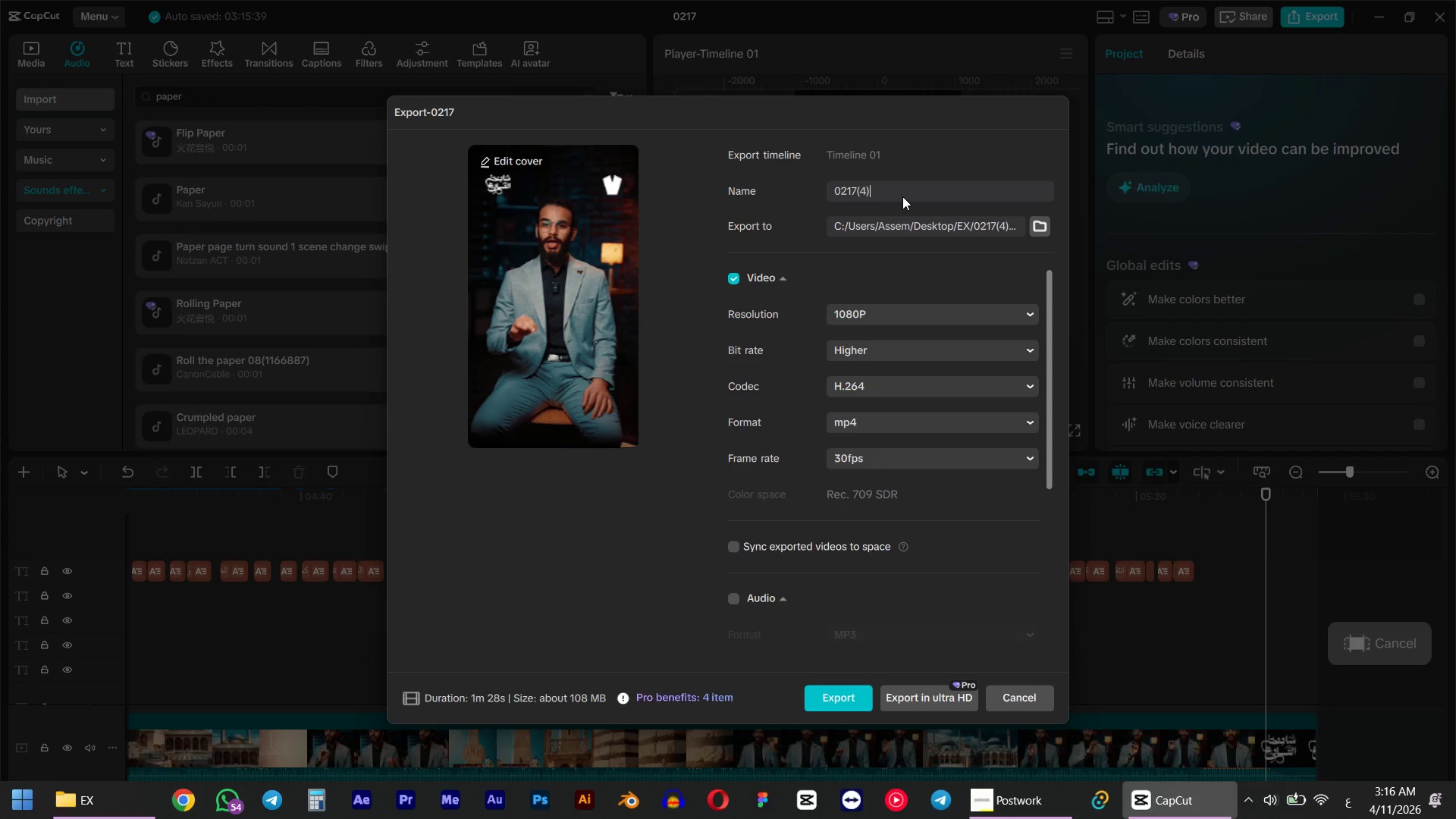 
key(Control+ControlLeft)
 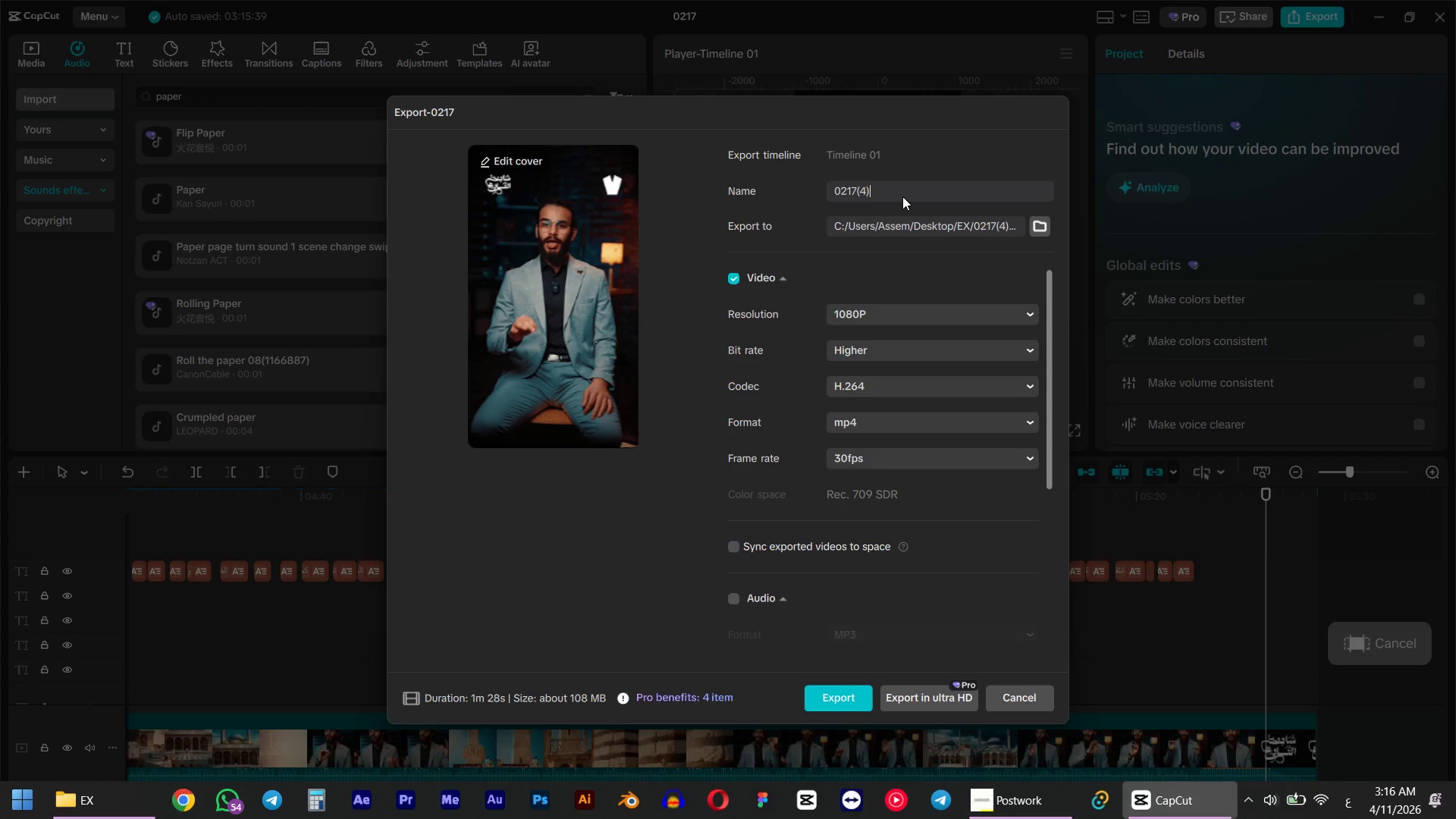 
key(Control+A)
 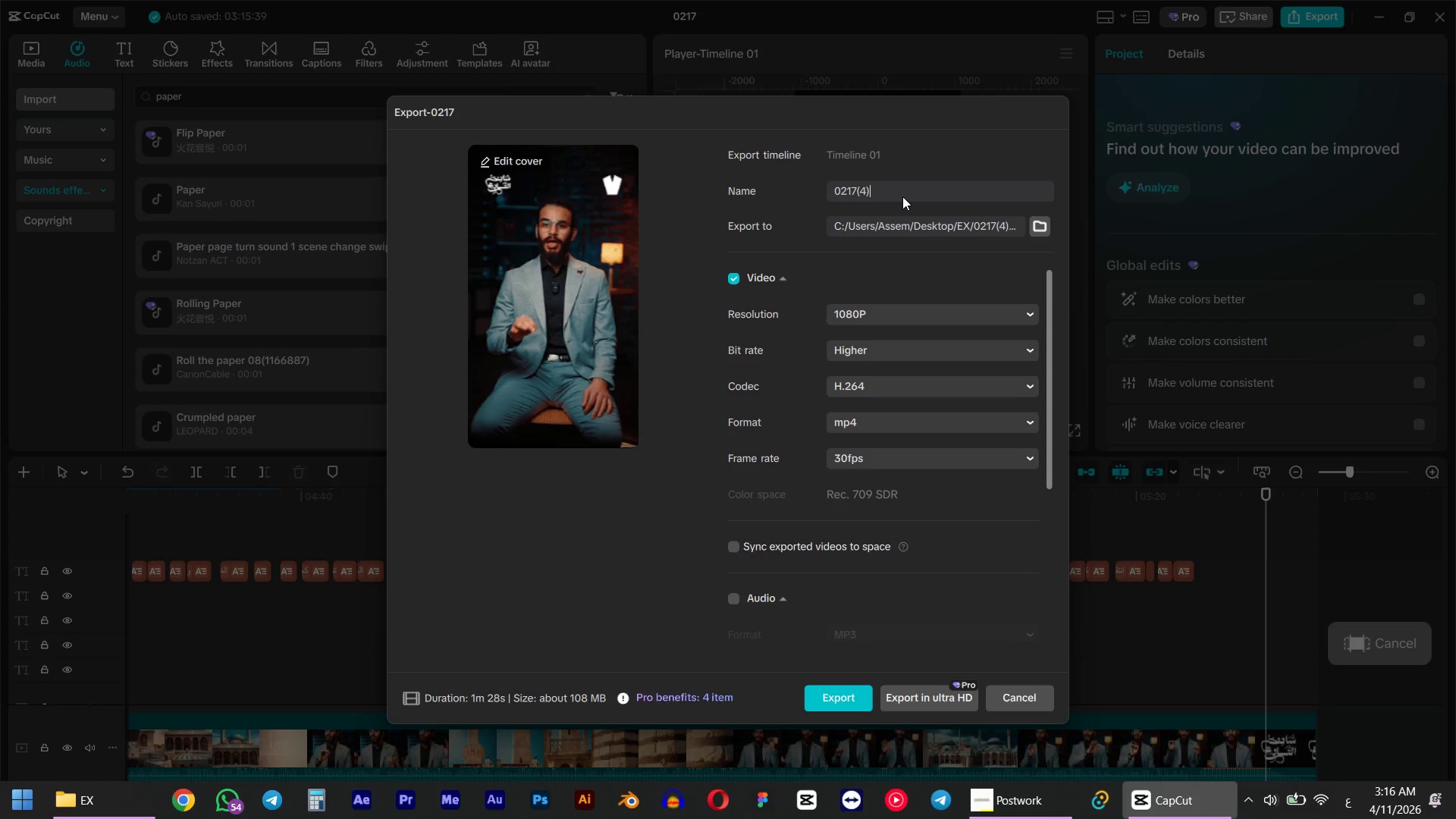 
key(Control+V)
 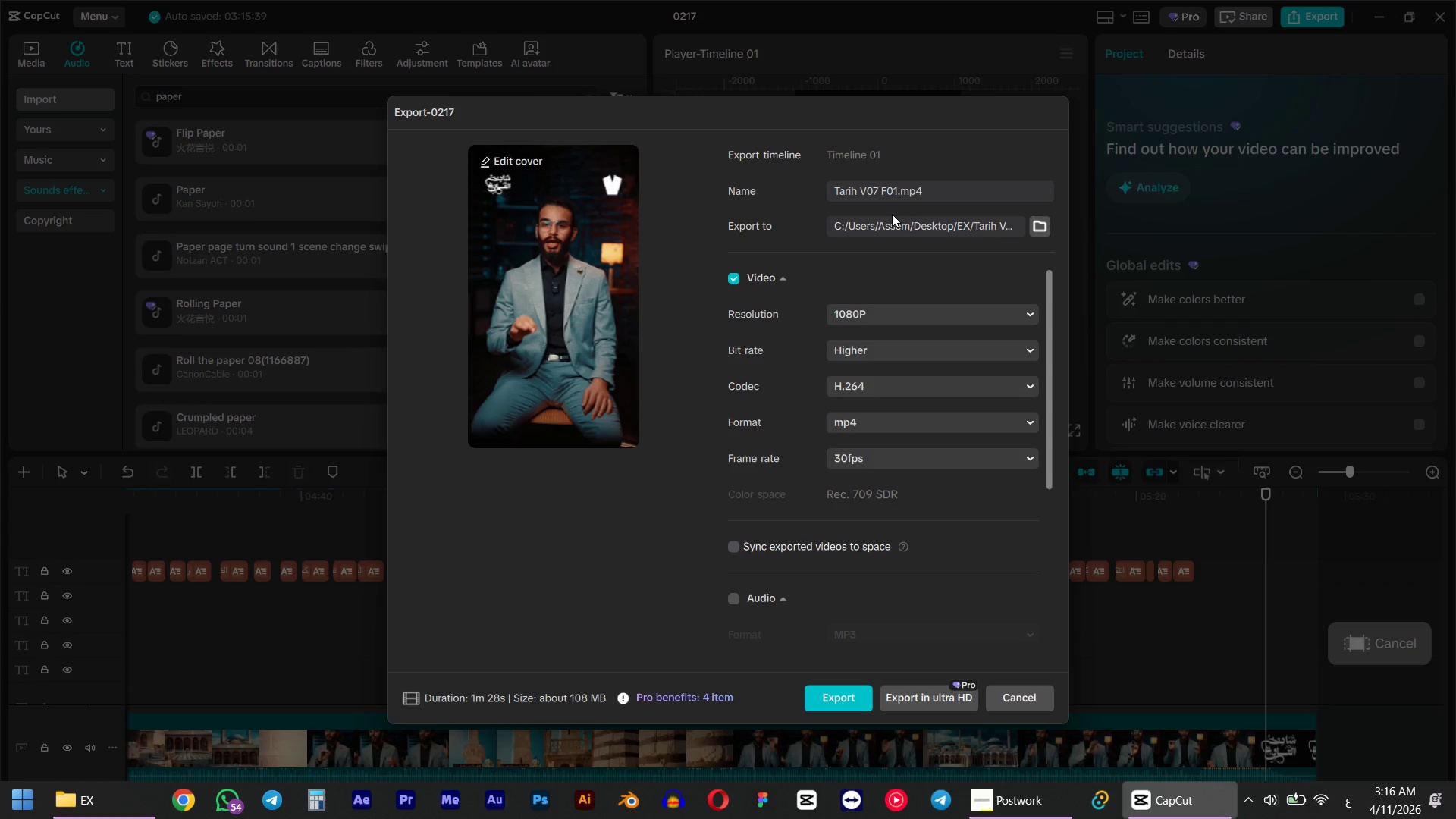 
left_click_drag(start_coordinate=[896, 191], to_coordinate=[893, 195])
 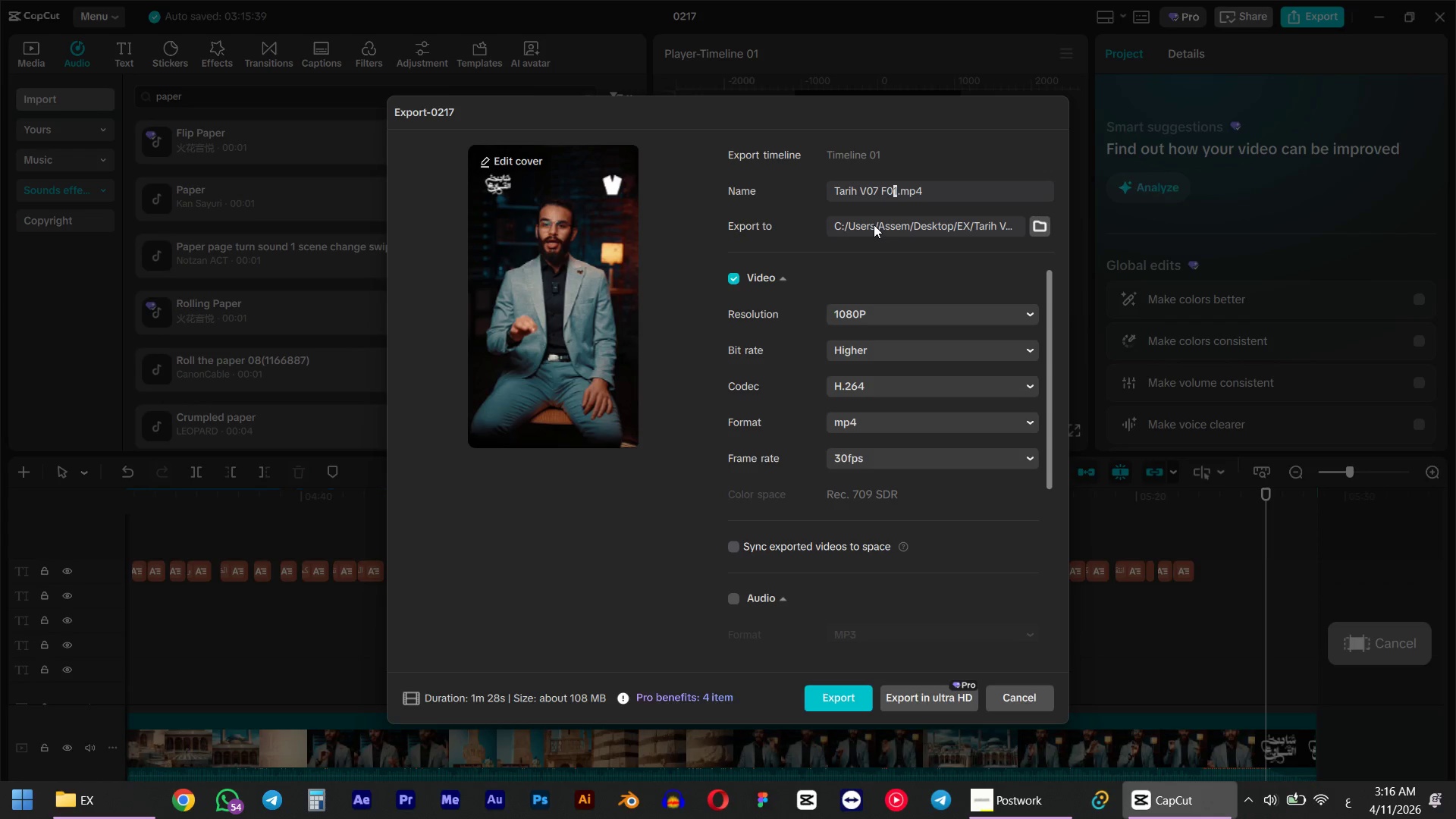 
key(Numpad2)
 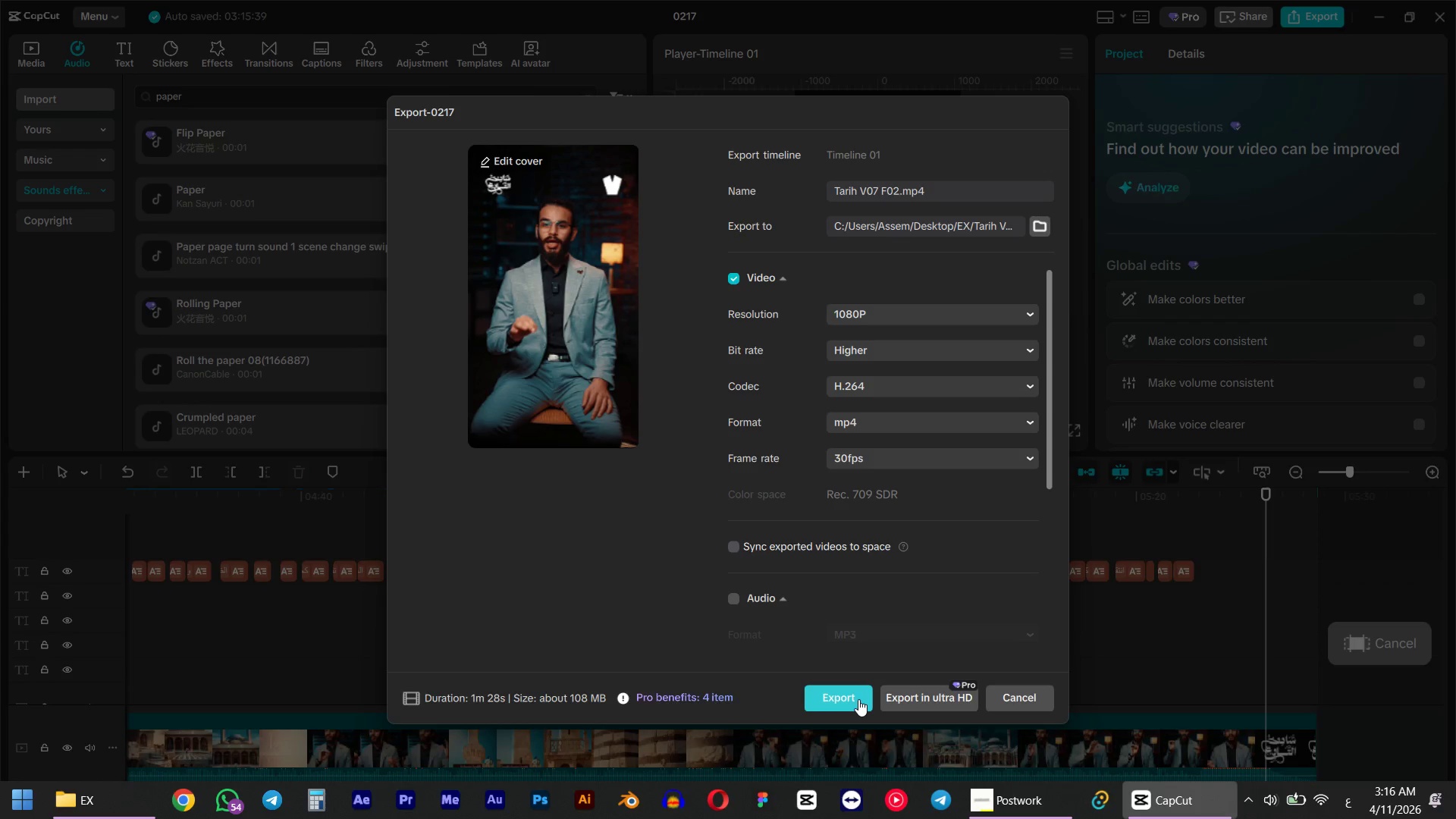 
left_click([858, 699])
 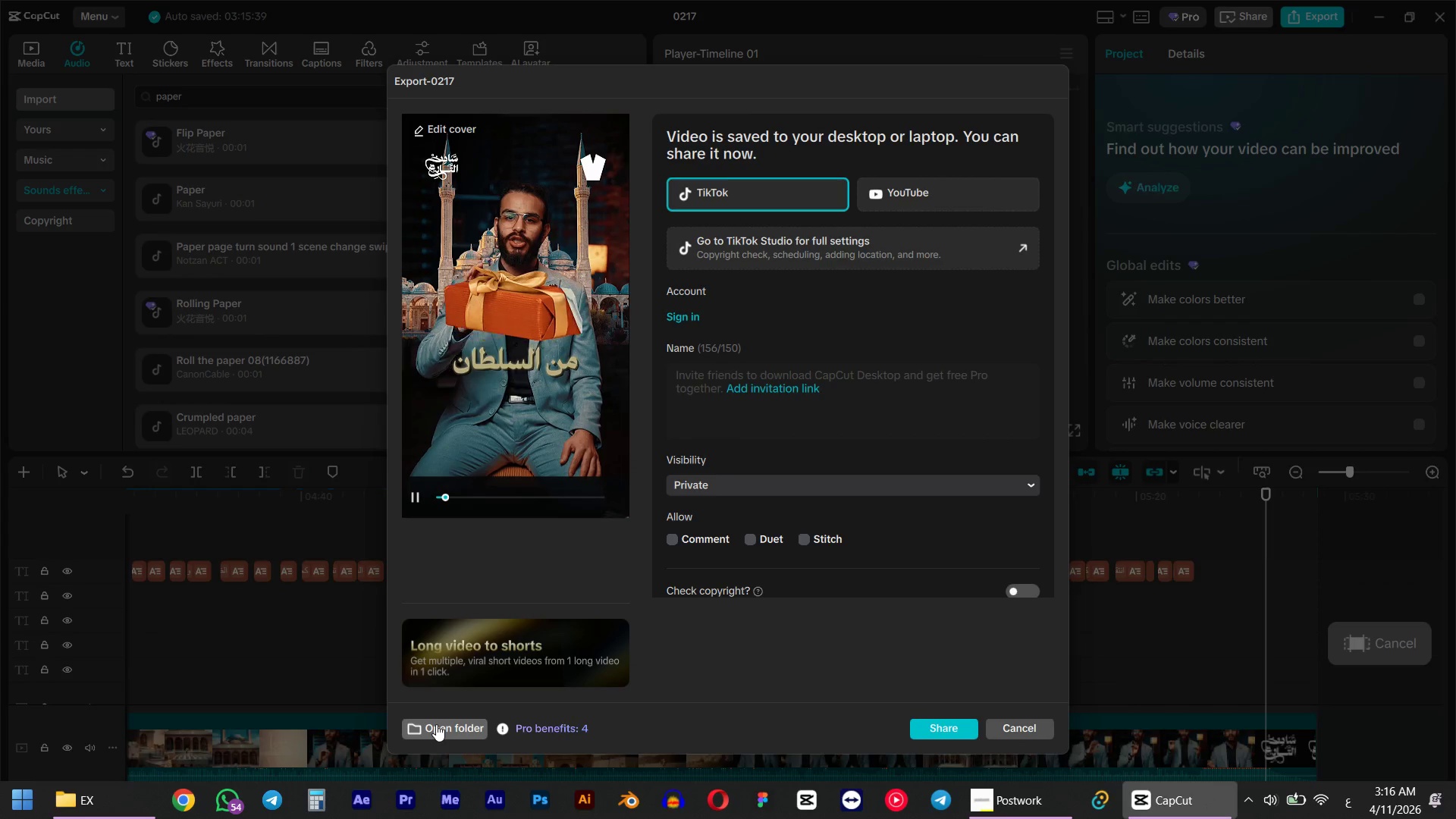 
wait(29.77)
 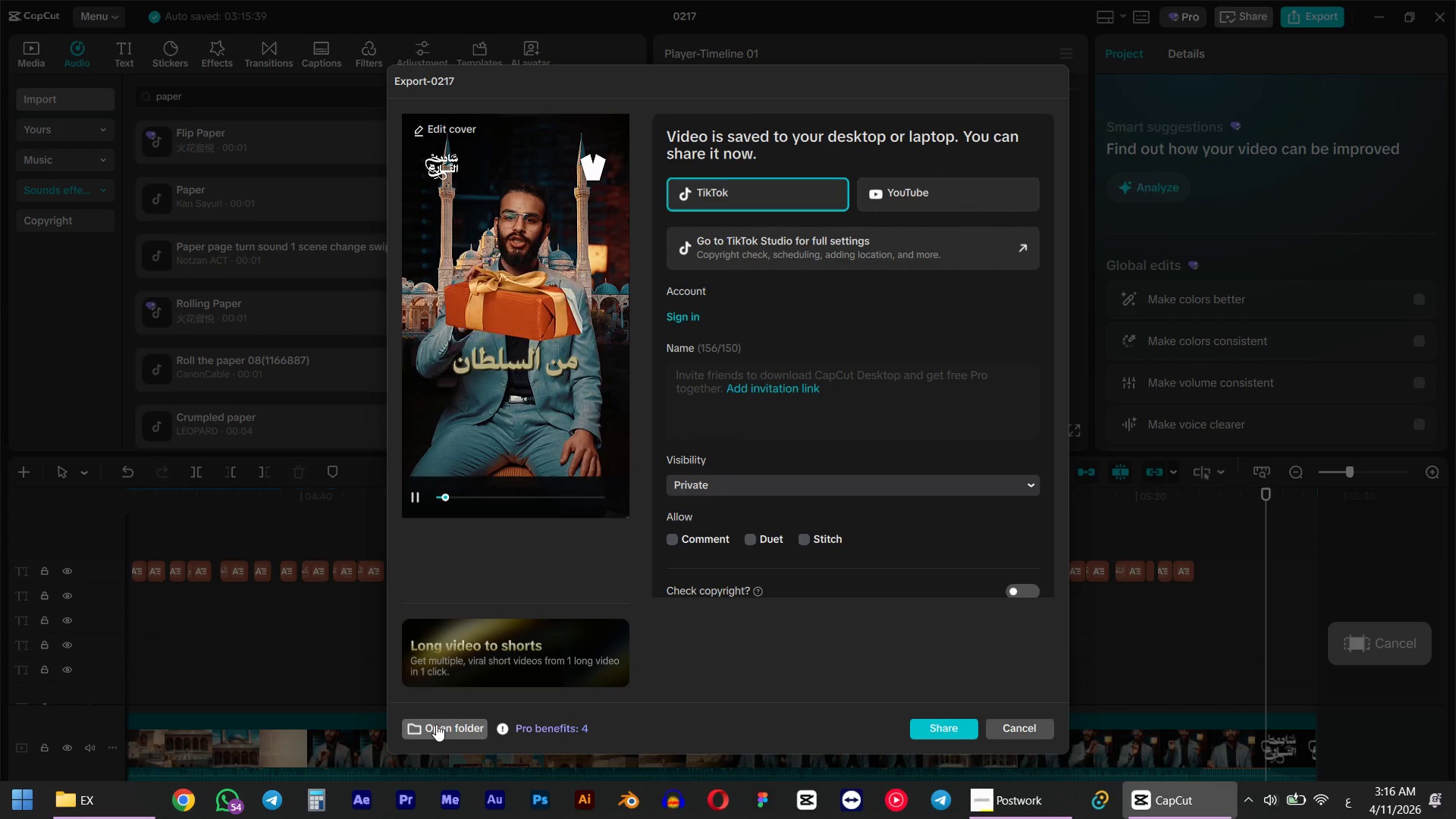 
left_click([436, 724])
 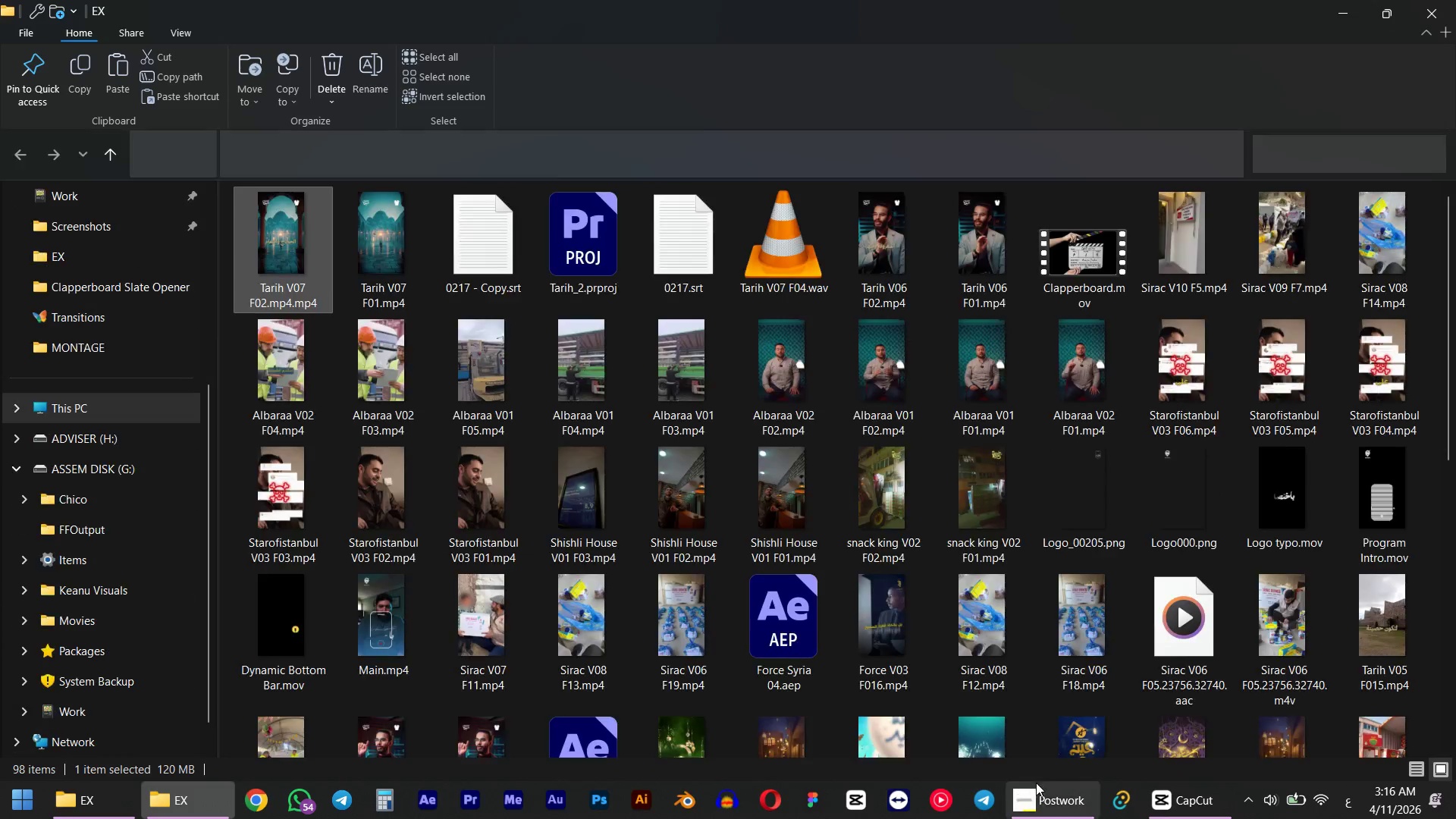 
left_click([1207, 805])
 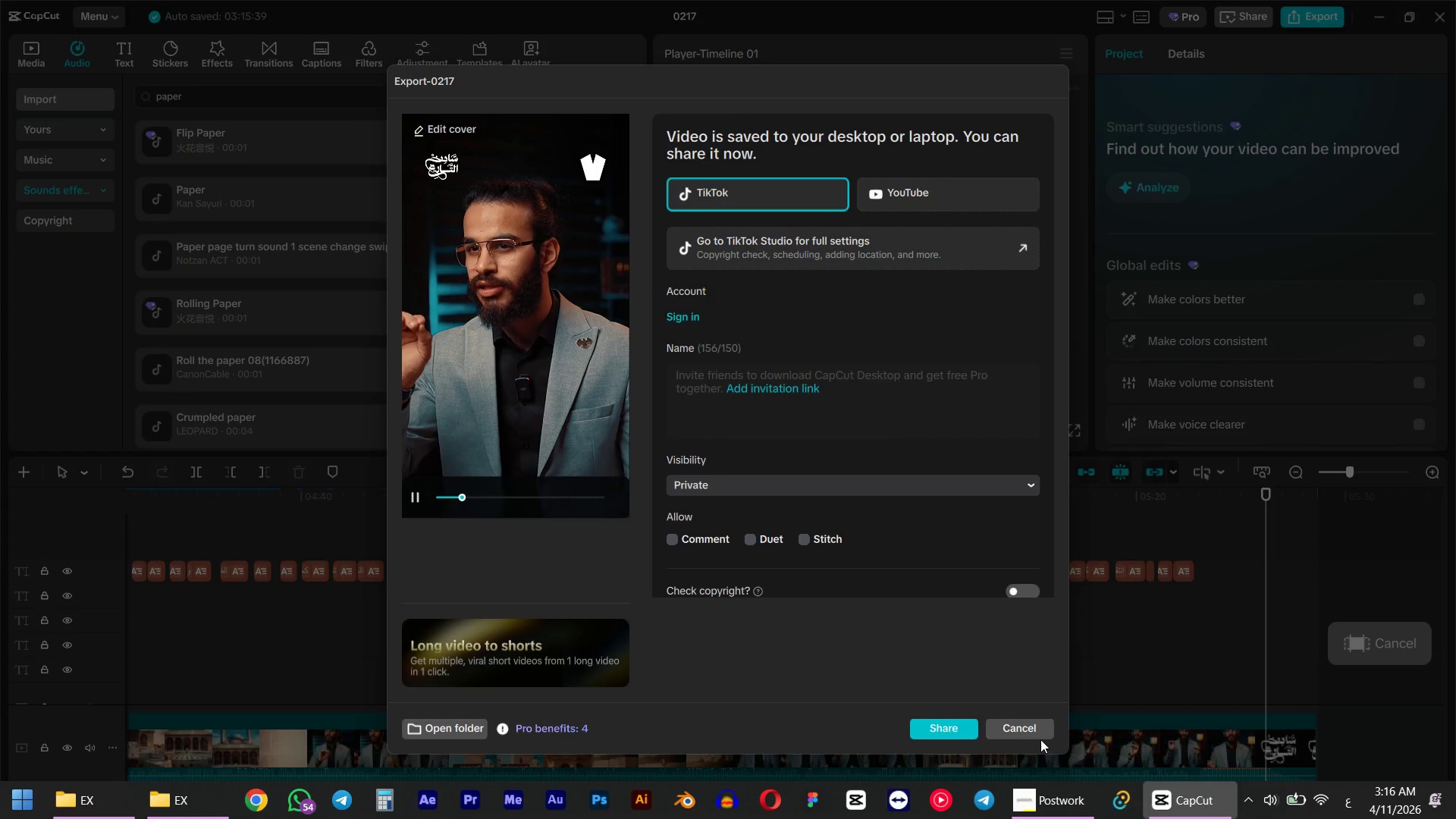 
left_click([1028, 731])
 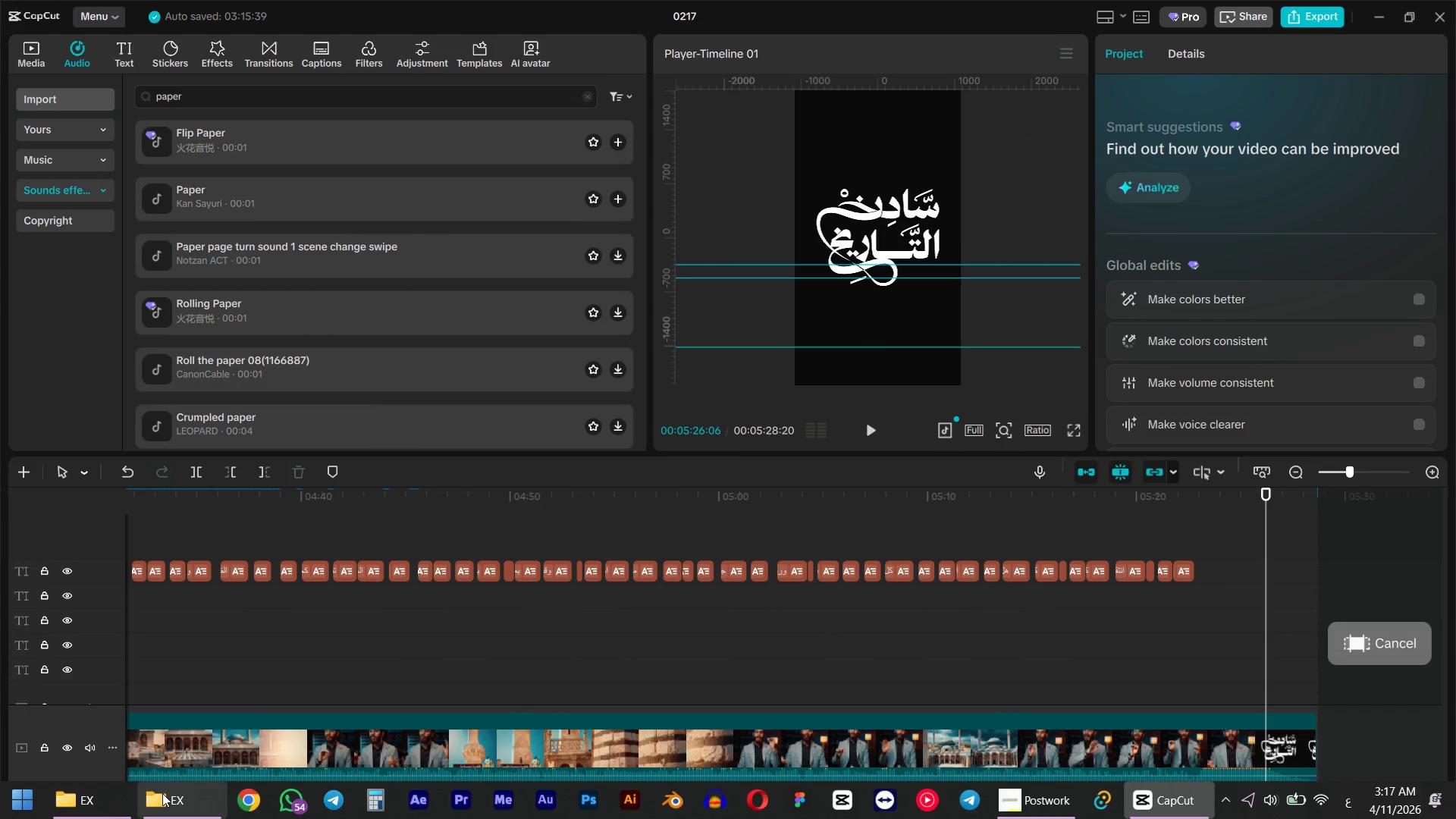 
left_click([180, 797])
 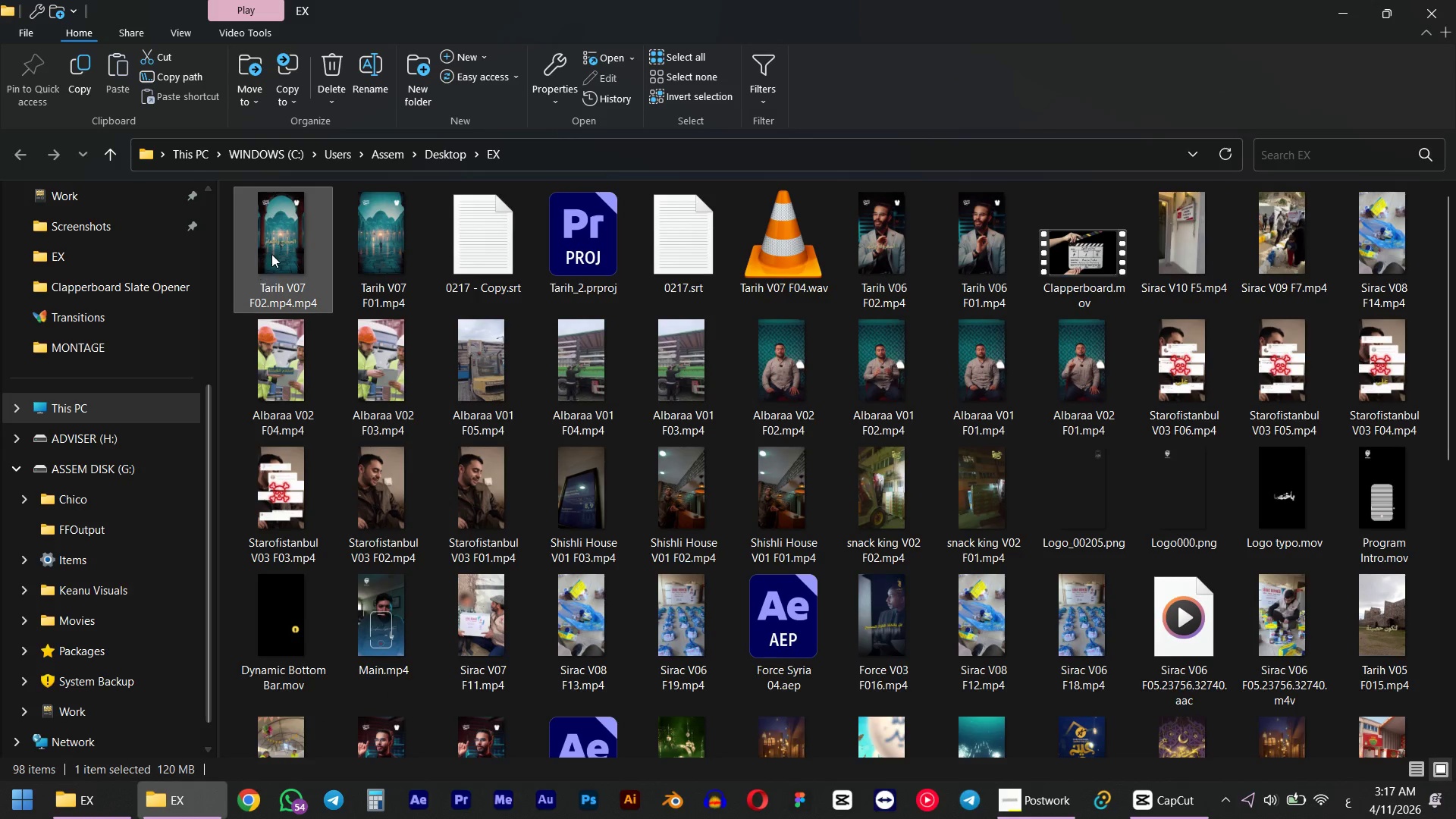 
double_click([273, 254])
 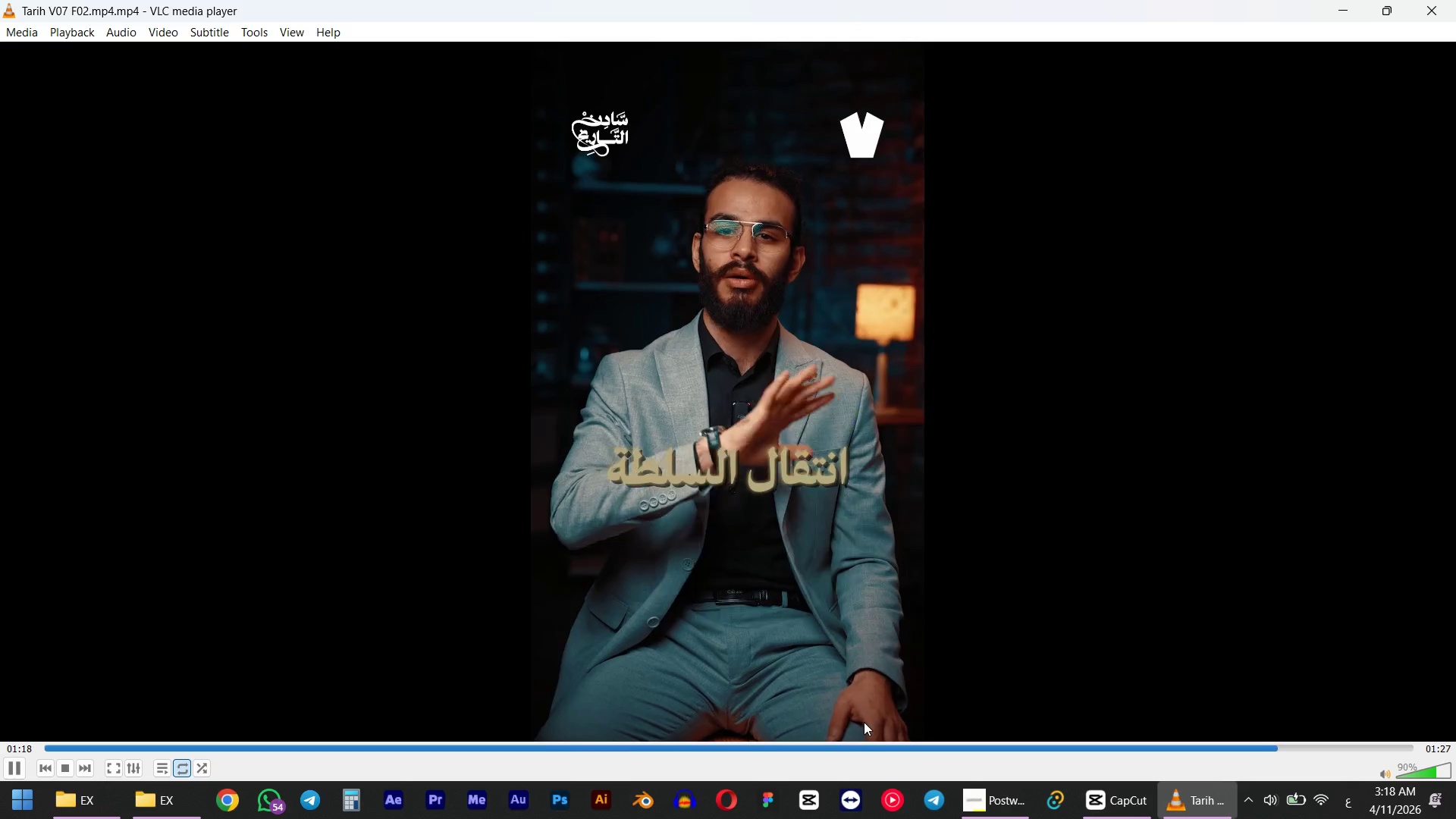 
wait(84.81)
 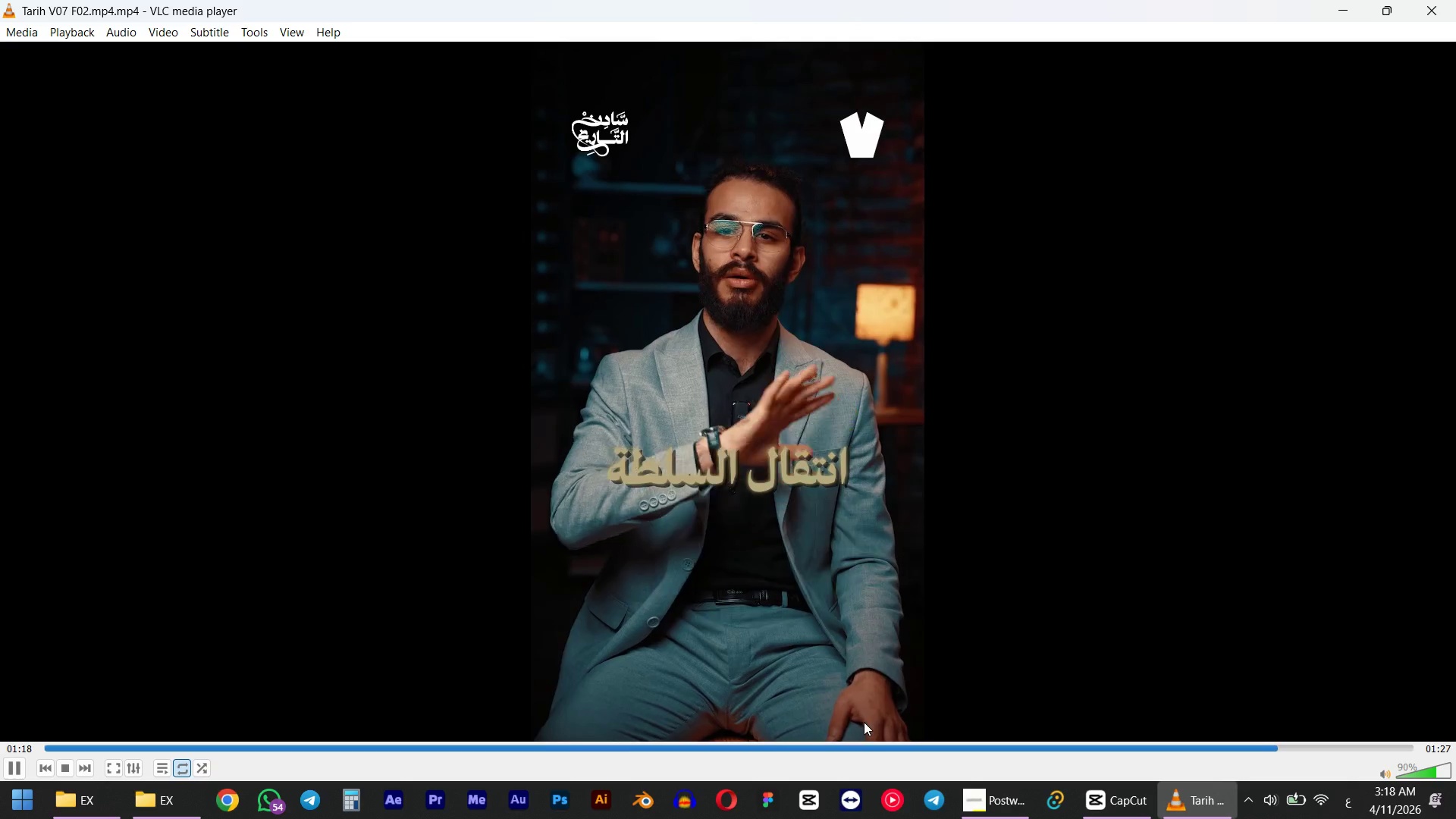 
left_click([1455, 0])
 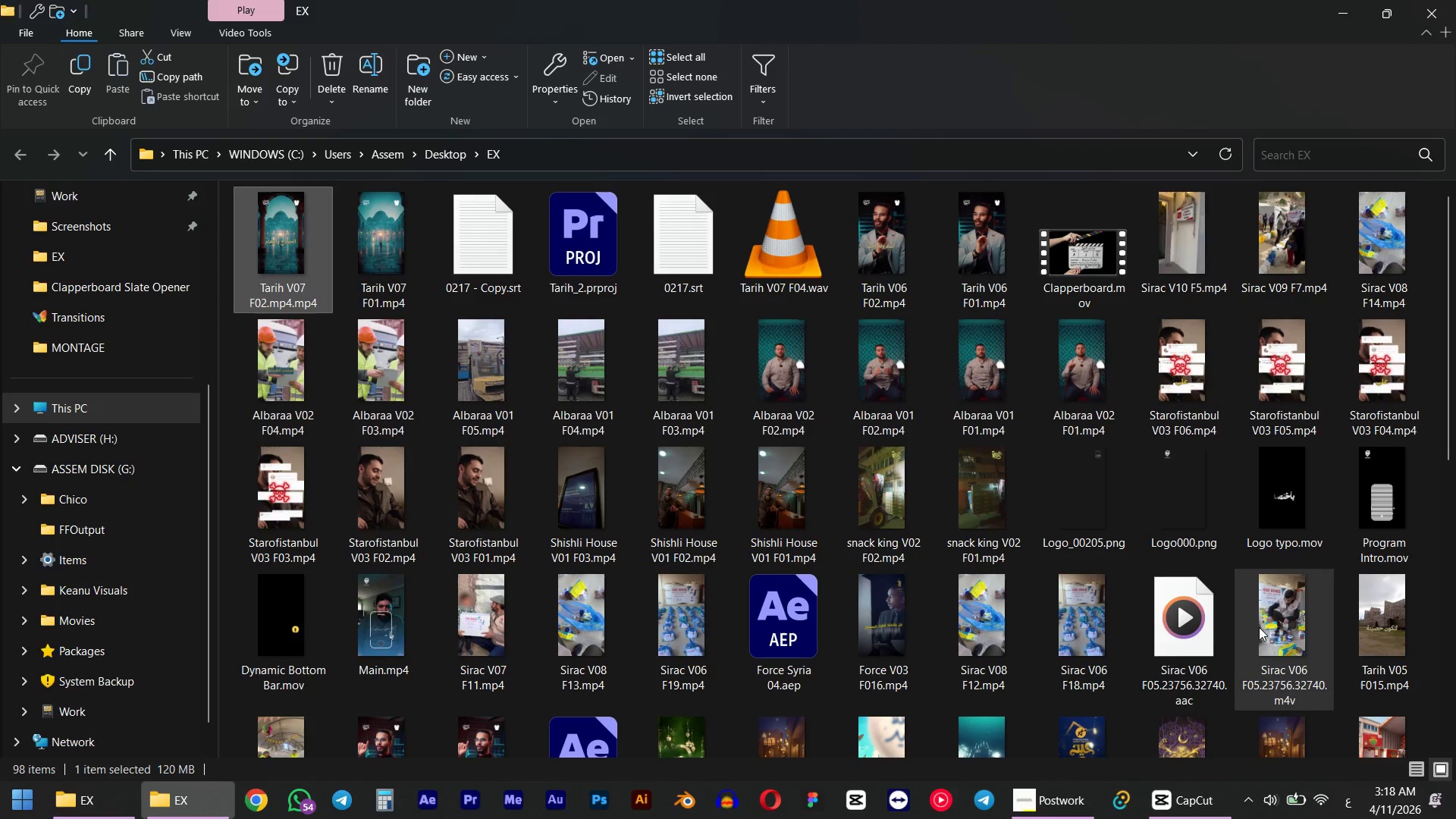 
left_click([1185, 818])
 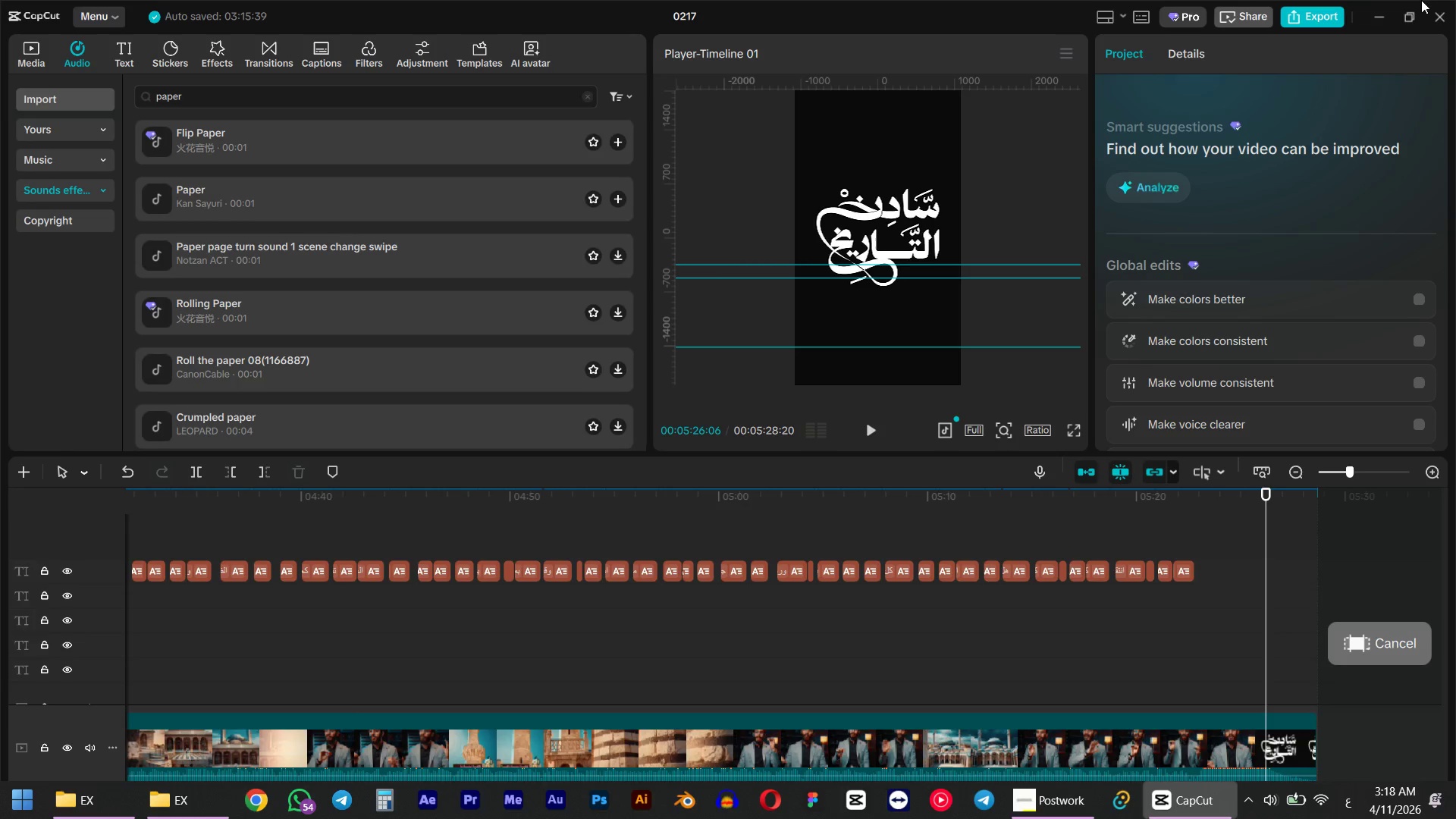 
left_click([1429, 8])
 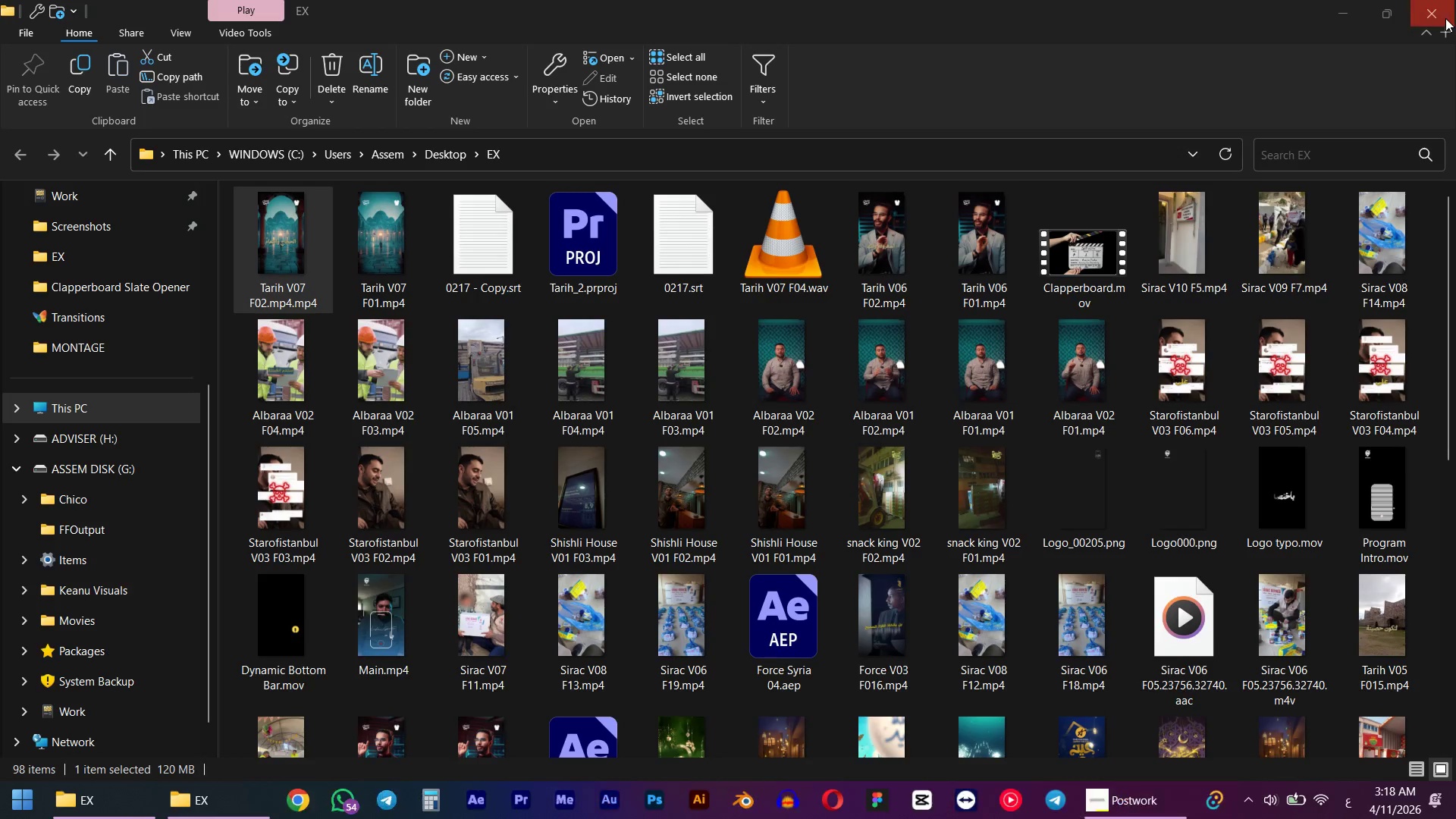 
left_click([1445, 18])
 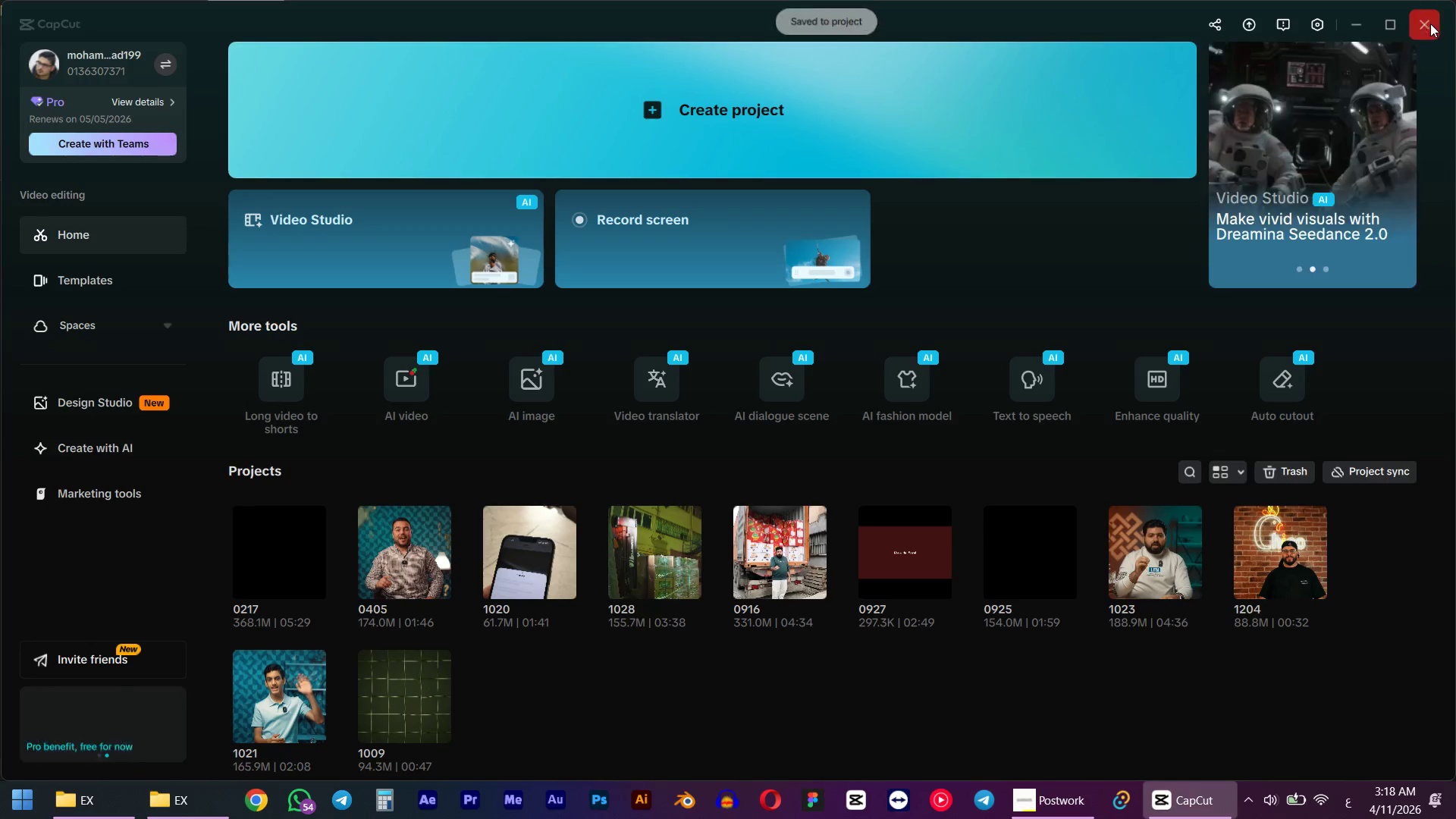 
left_click([1427, 27])
 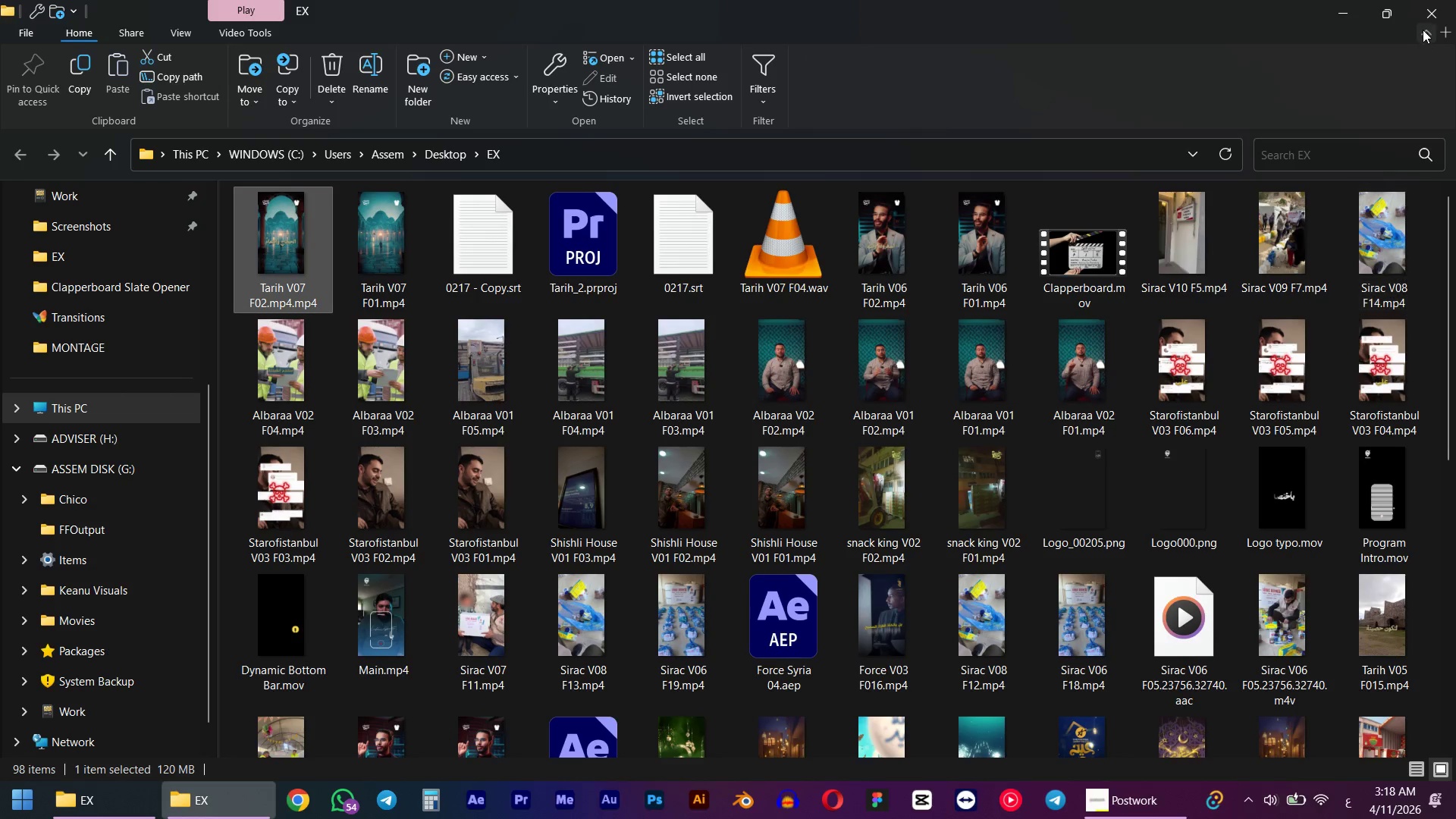 